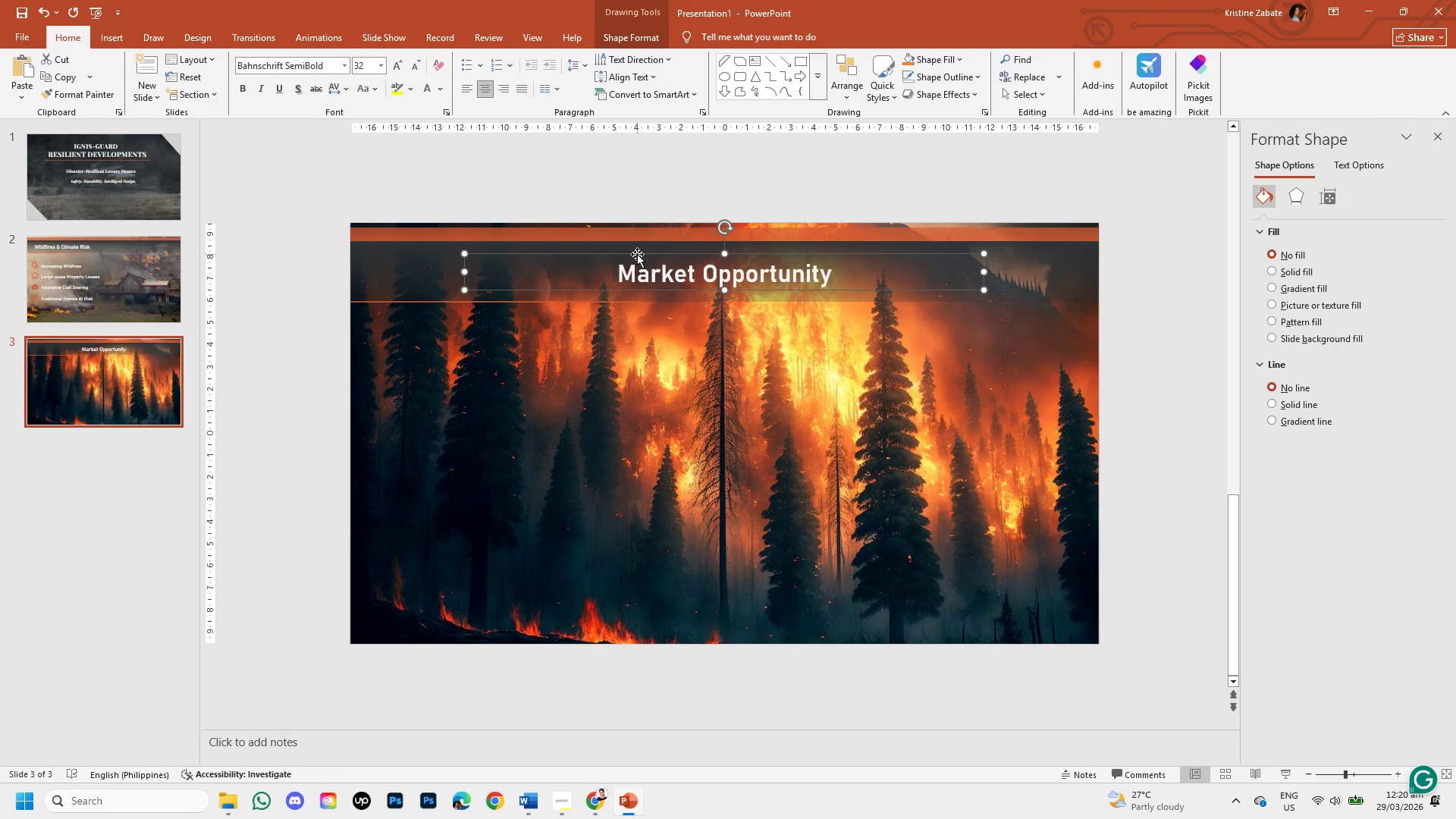 
key(Control+C)
 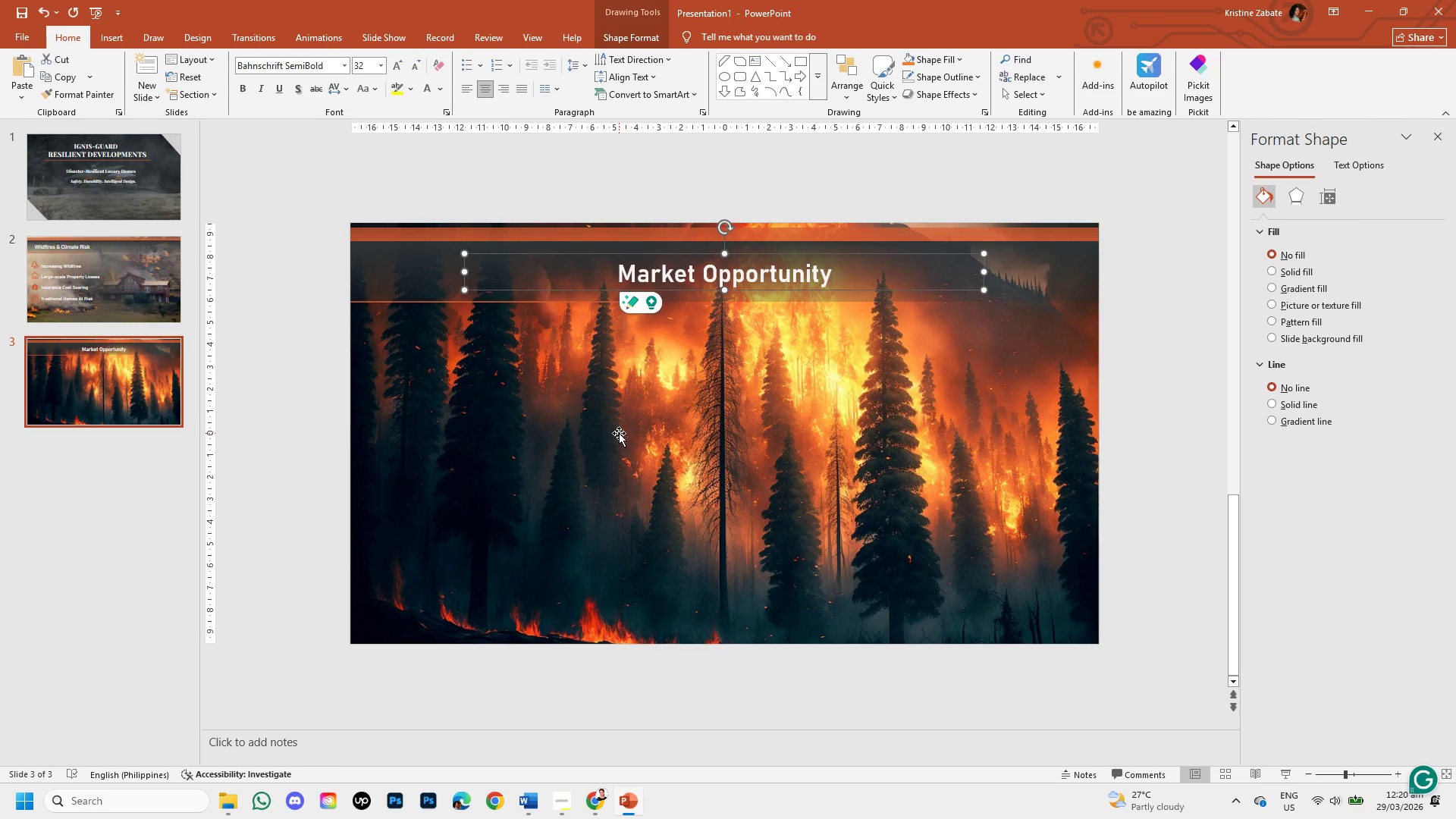 
left_click([619, 433])
 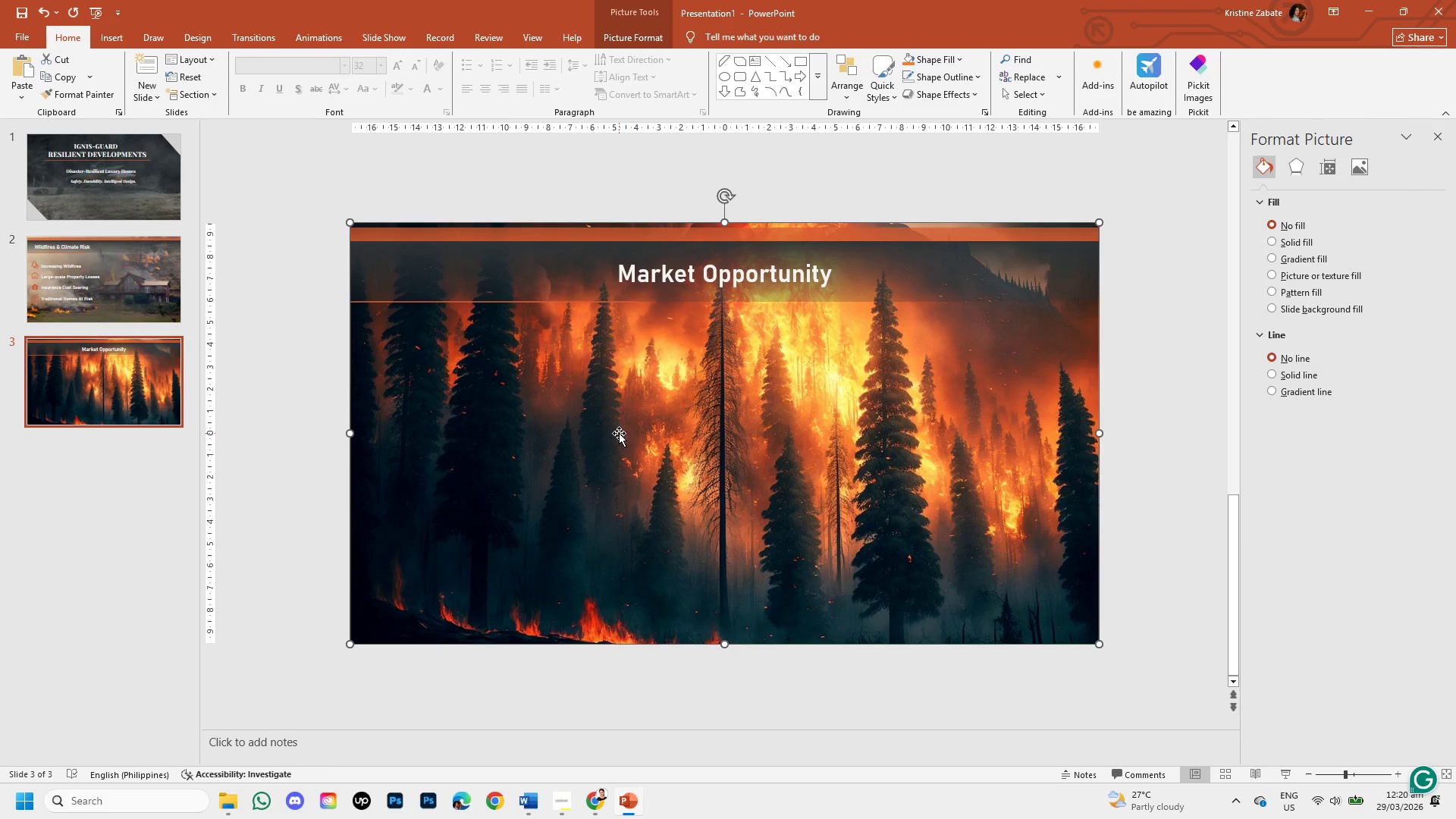 
key(Control+V)
 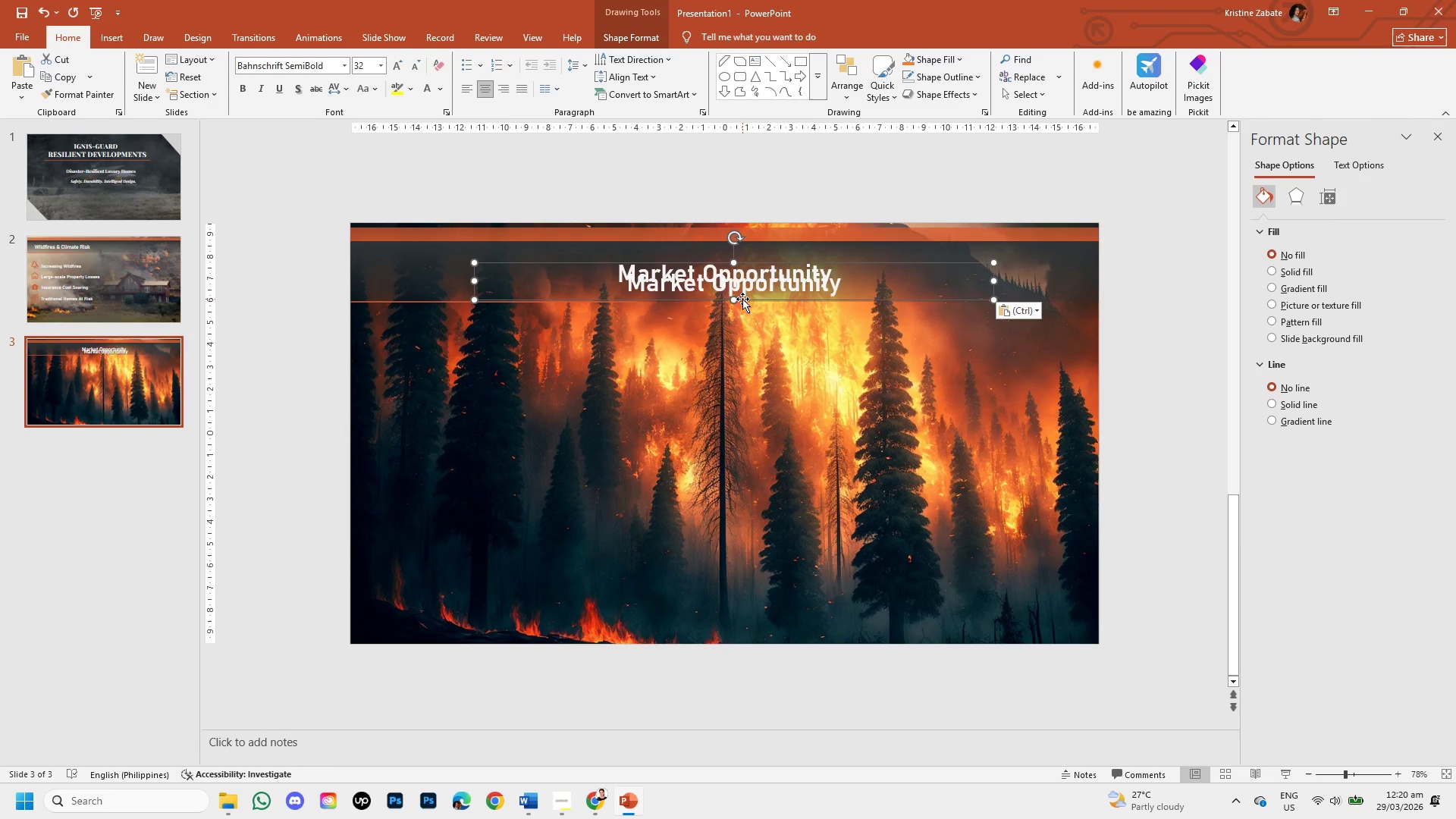 
left_click_drag(start_coordinate=[742, 299], to_coordinate=[714, 372])
 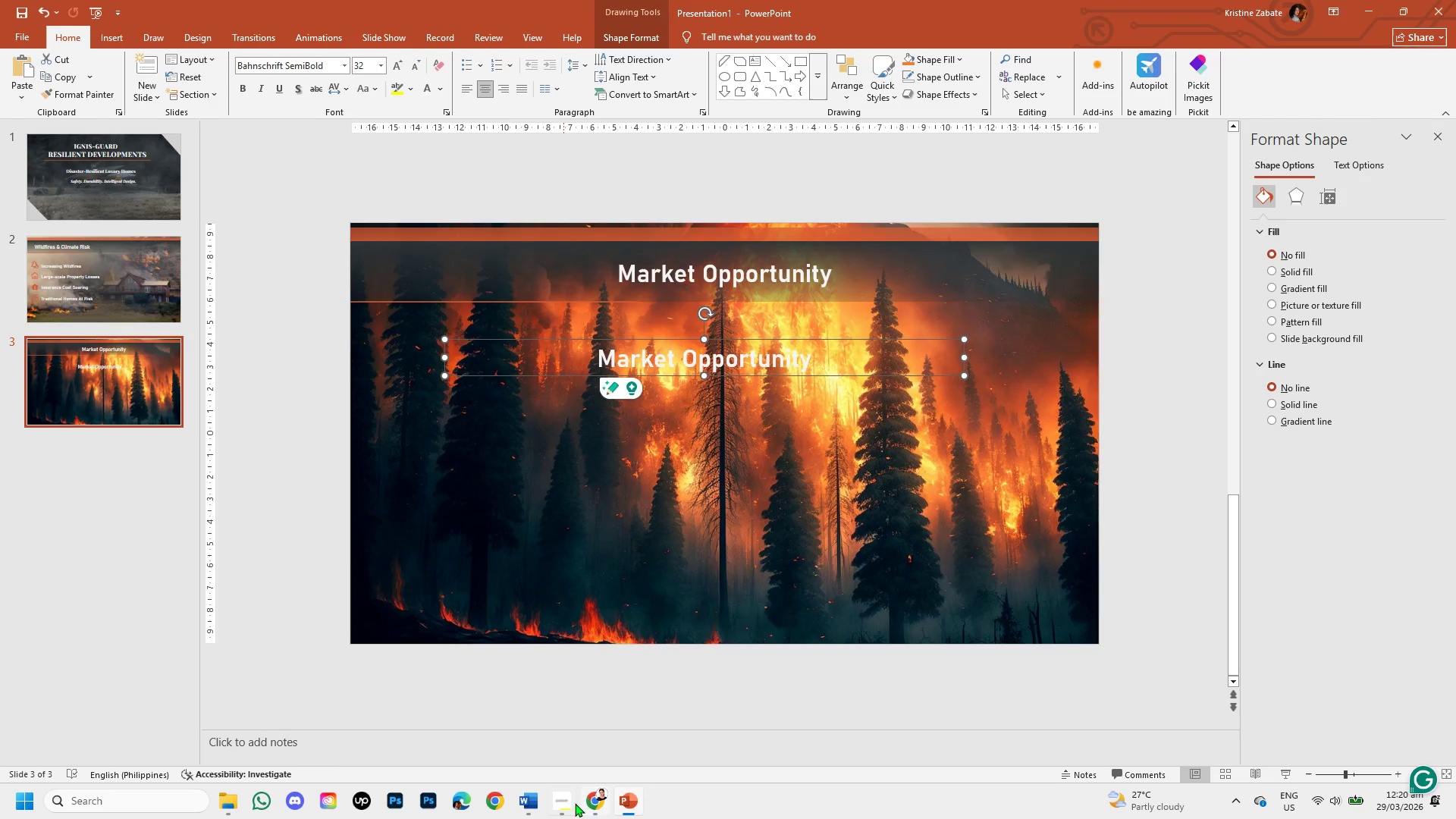 
left_click([565, 799])